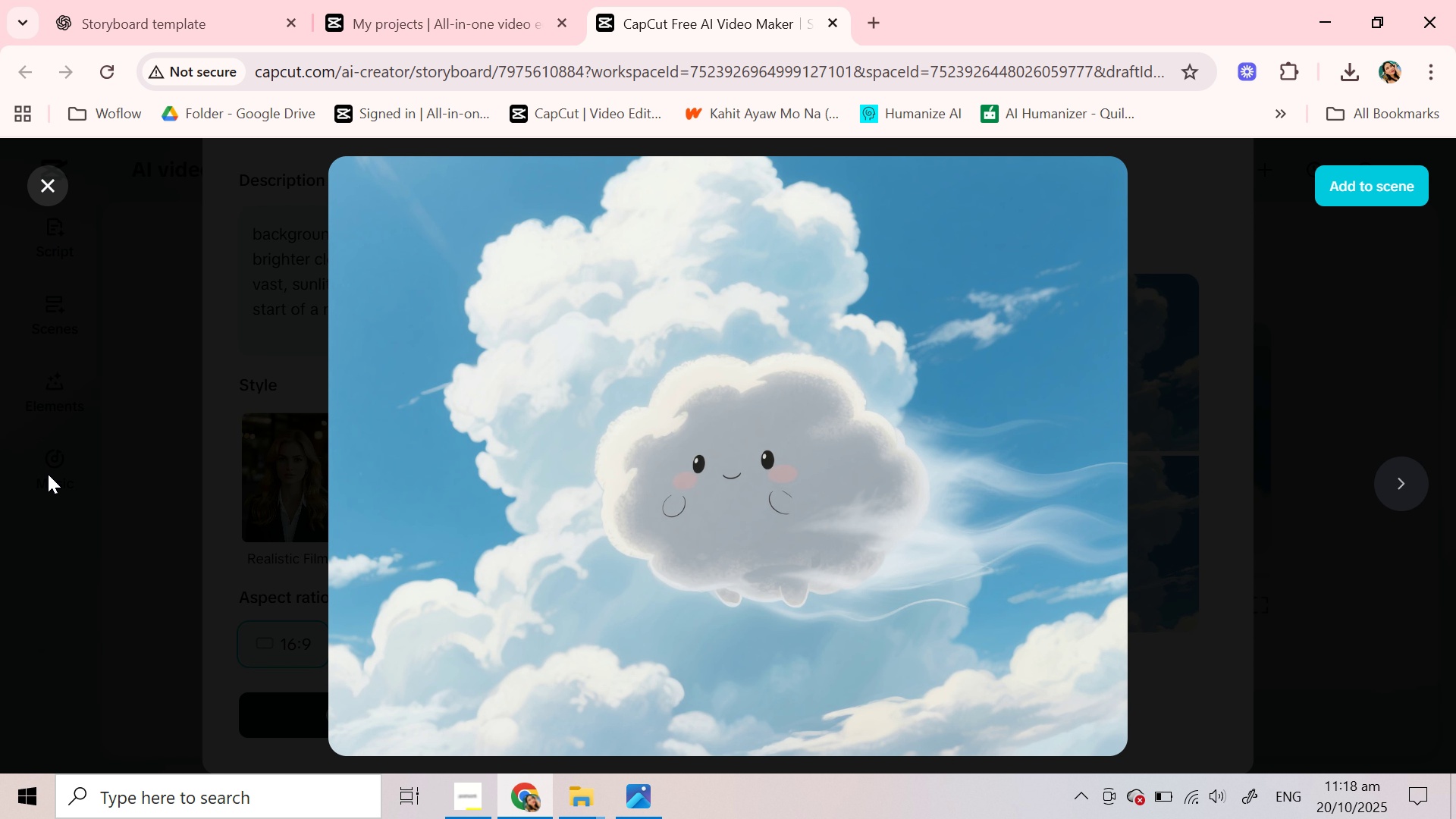 
left_click([48, 474])
 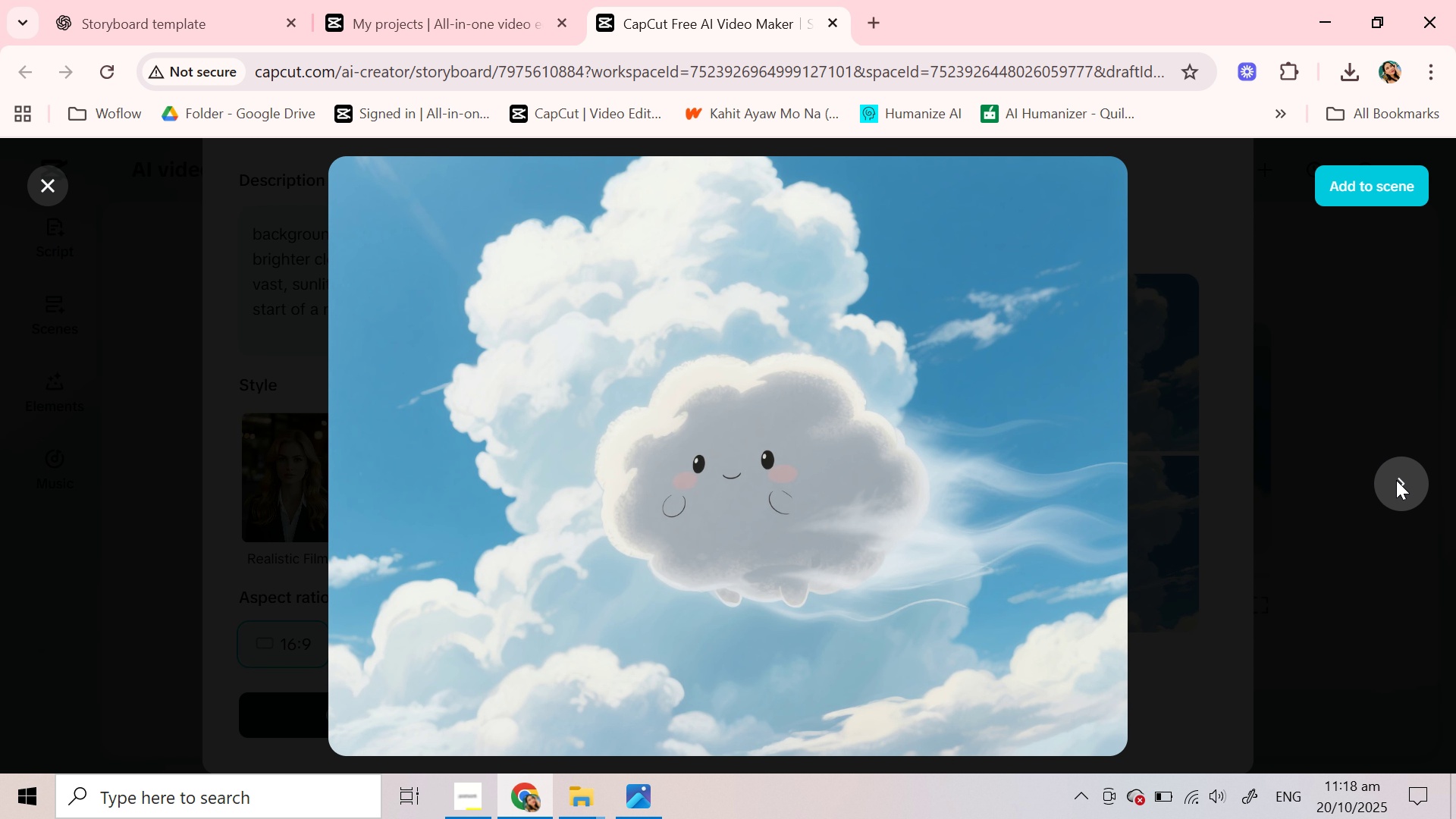 
left_click([1396, 480])
 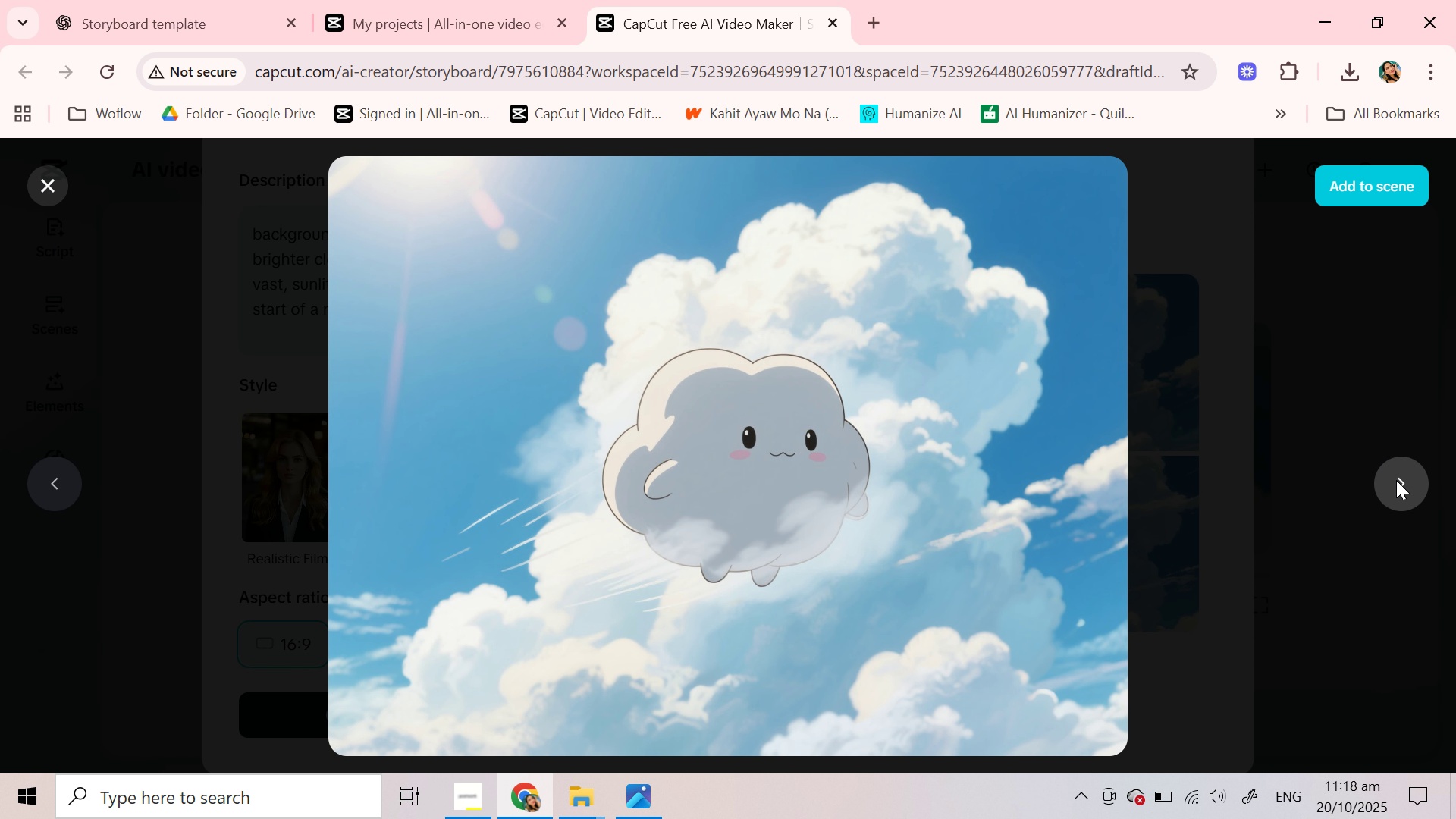 
left_click([1396, 480])
 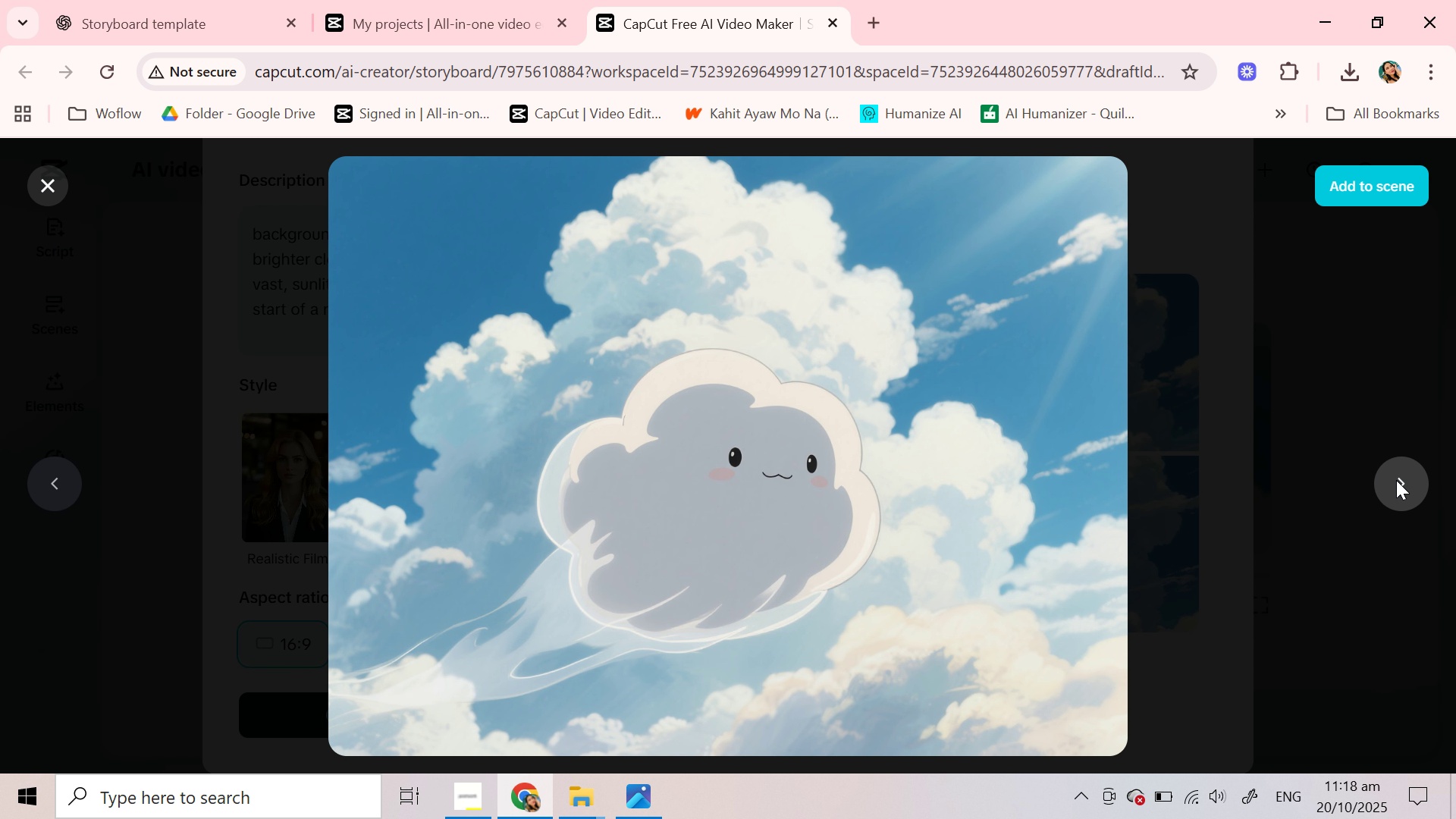 
left_click([1396, 480])
 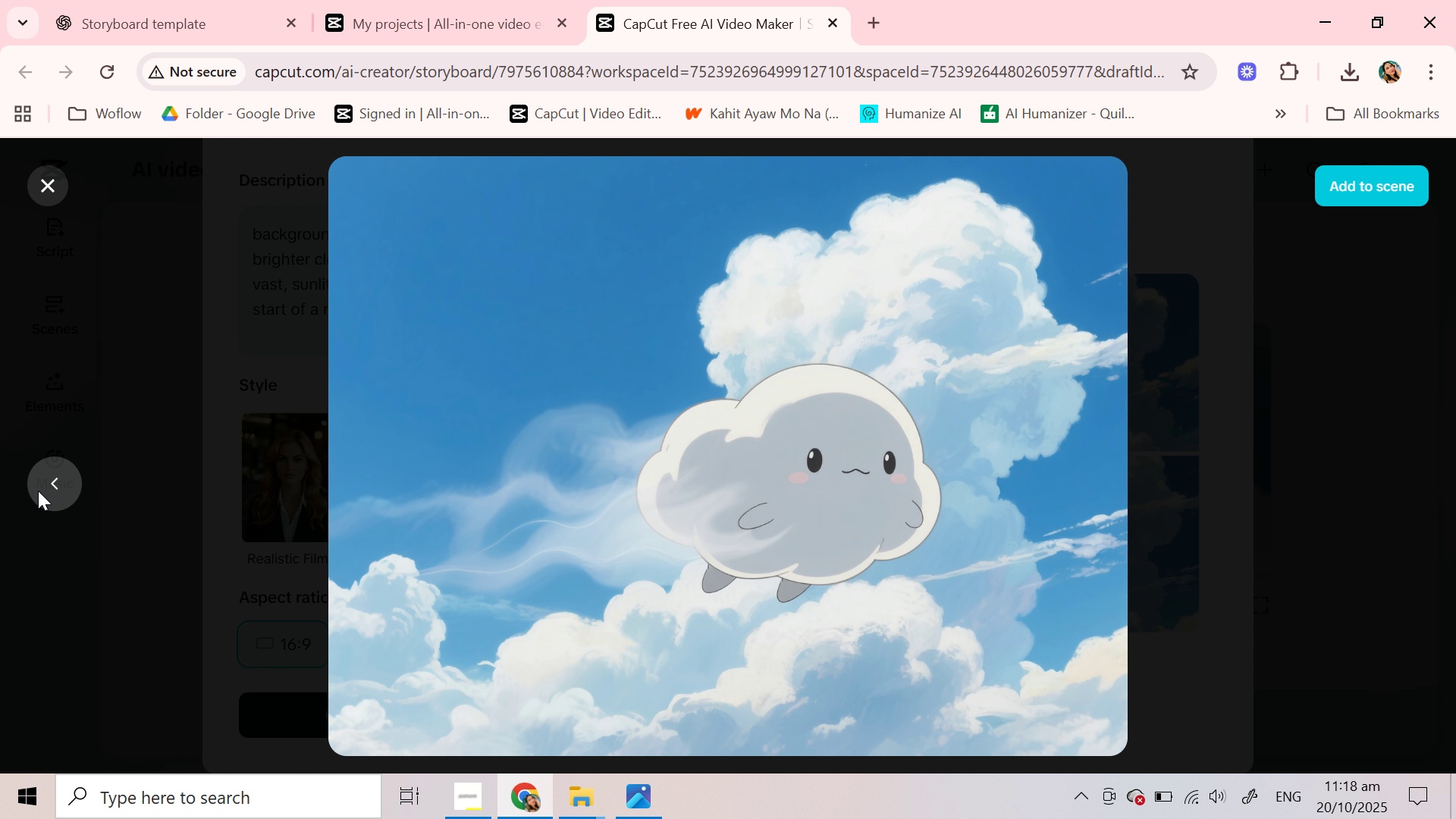 
double_click([38, 491])
 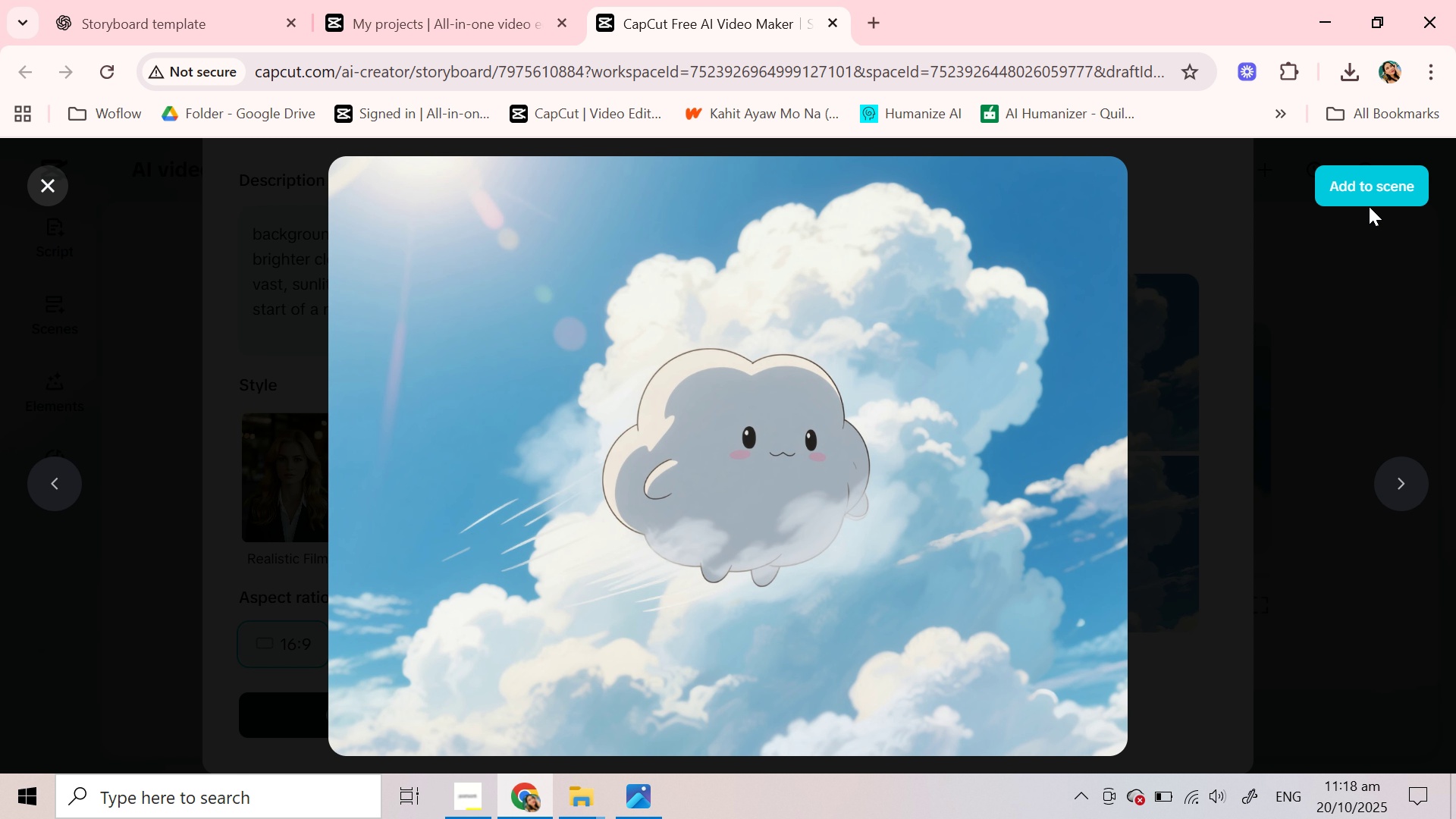 
left_click([1370, 193])
 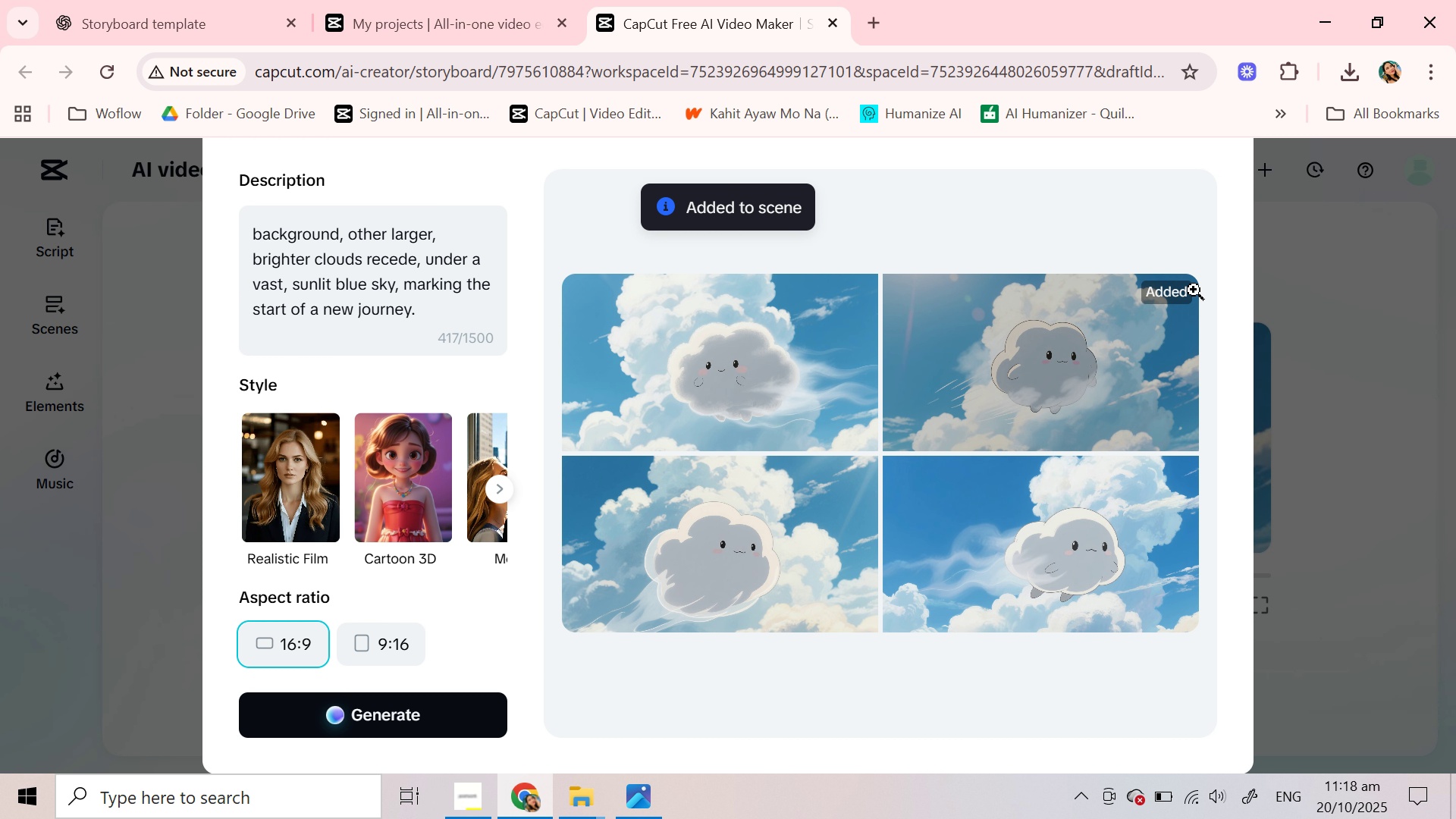 
scroll: coordinate [1194, 290], scroll_direction: up, amount: 3.0
 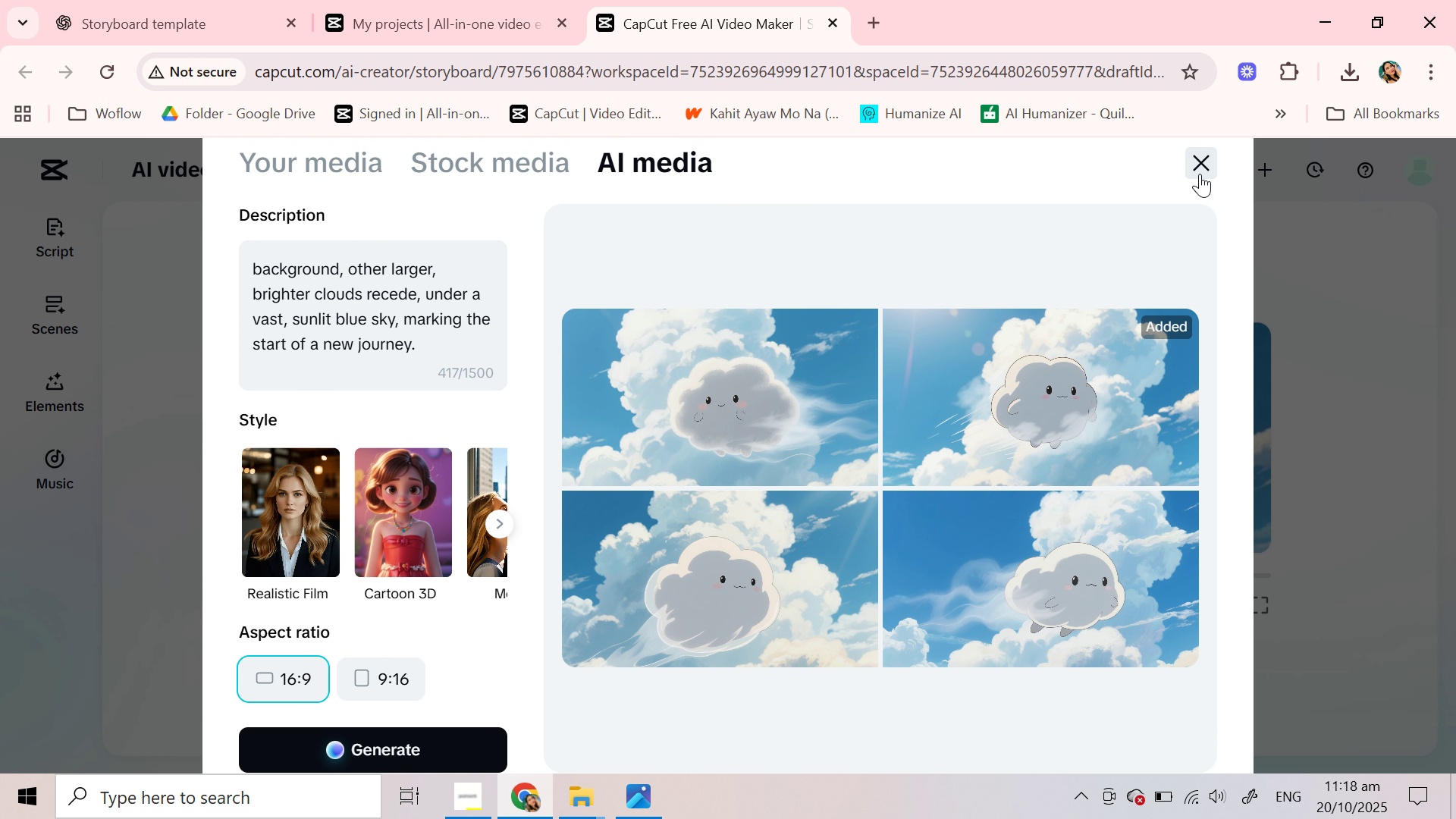 
left_click([1200, 174])
 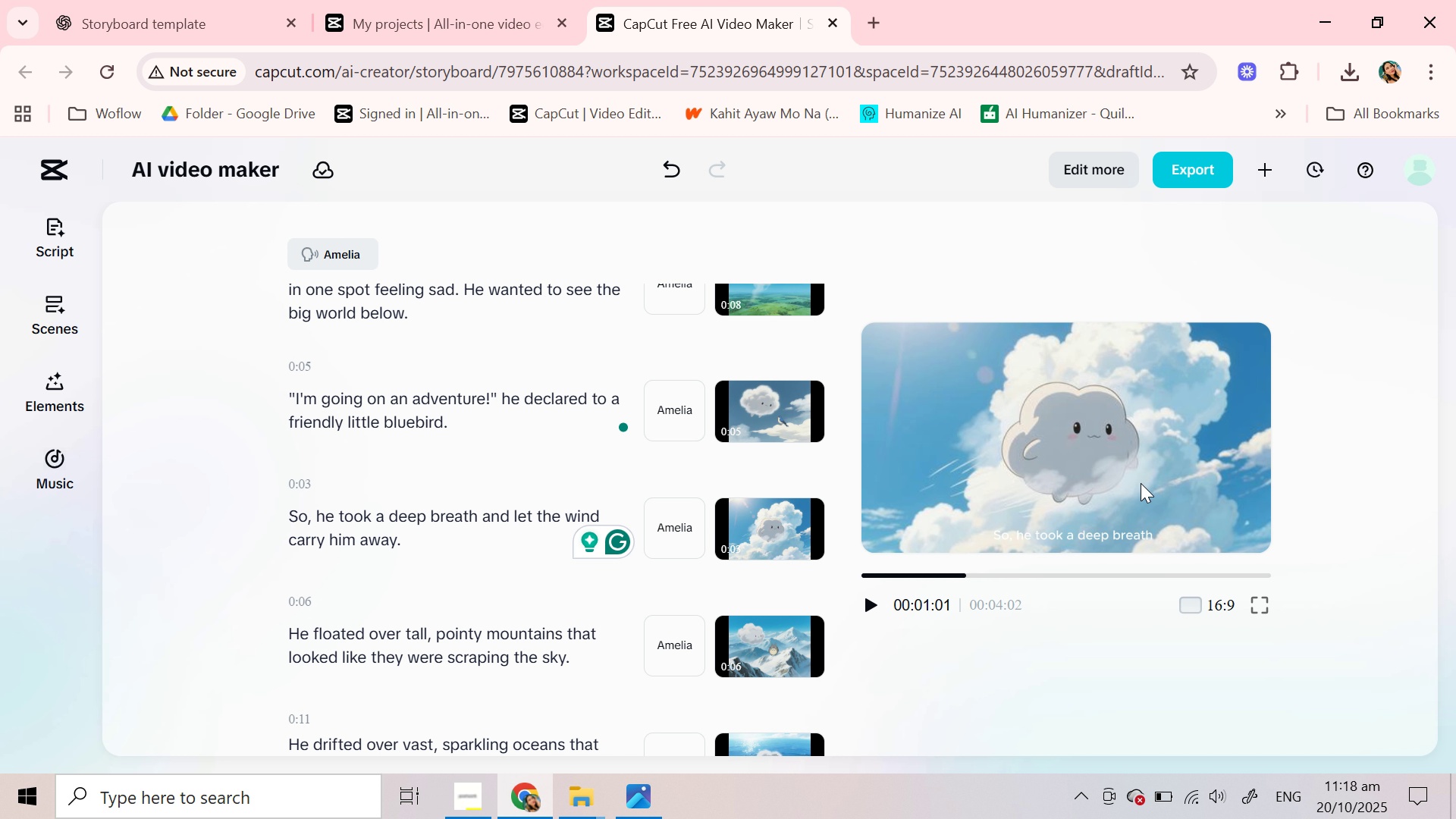 
wait(9.48)
 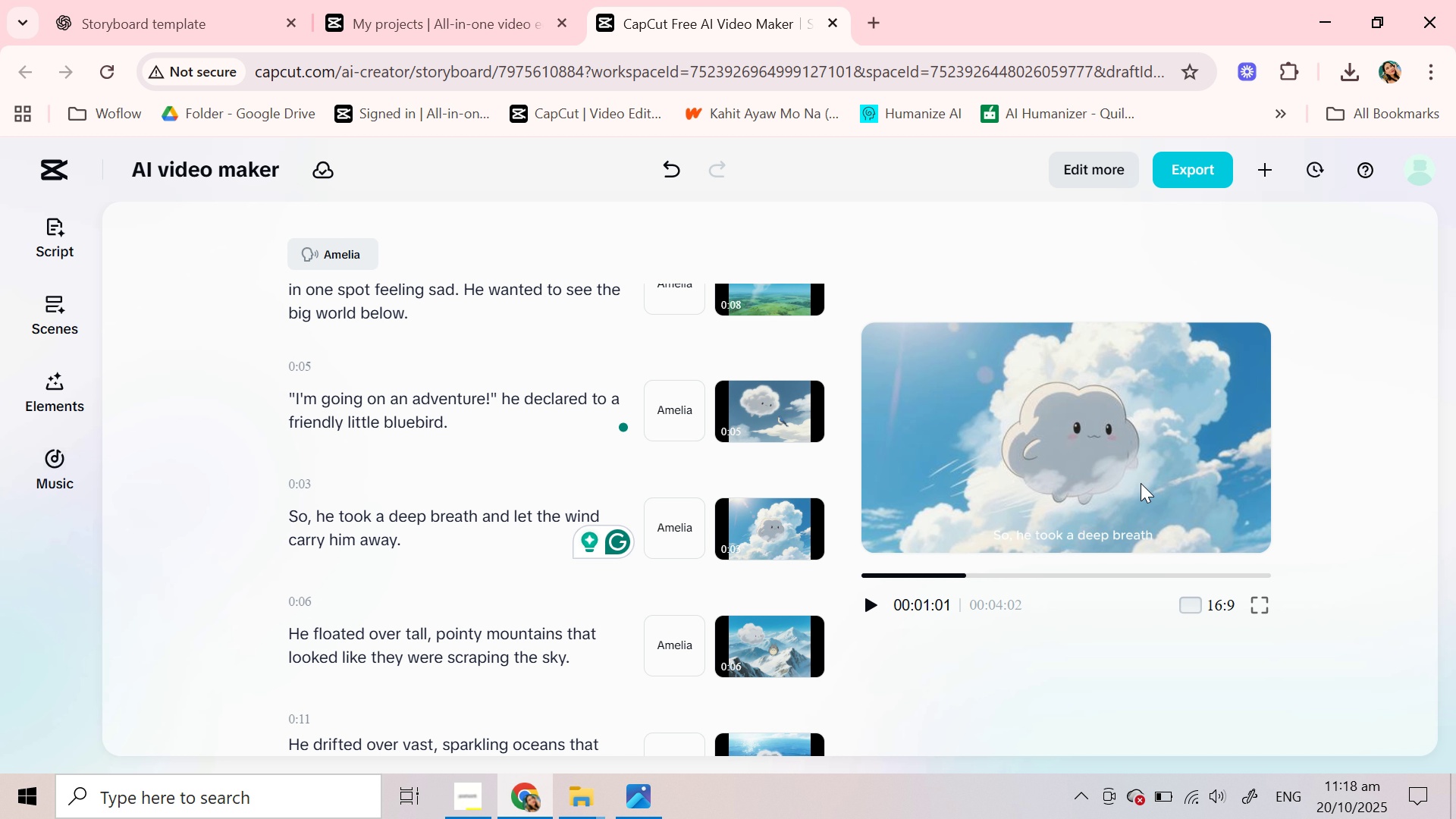 
scroll: coordinate [372, 649], scroll_direction: down, amount: 1.0
 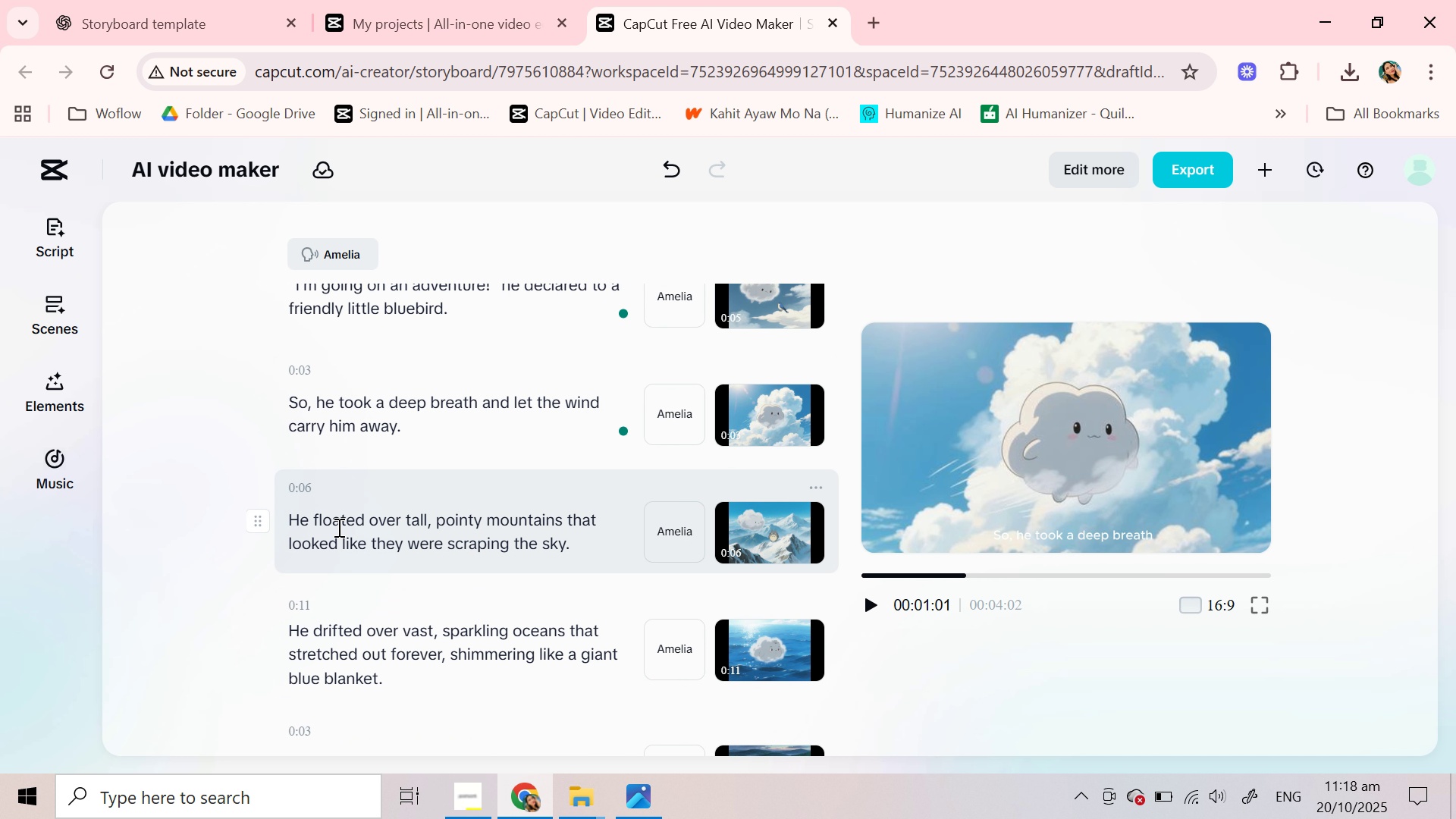 
left_click([337, 538])
 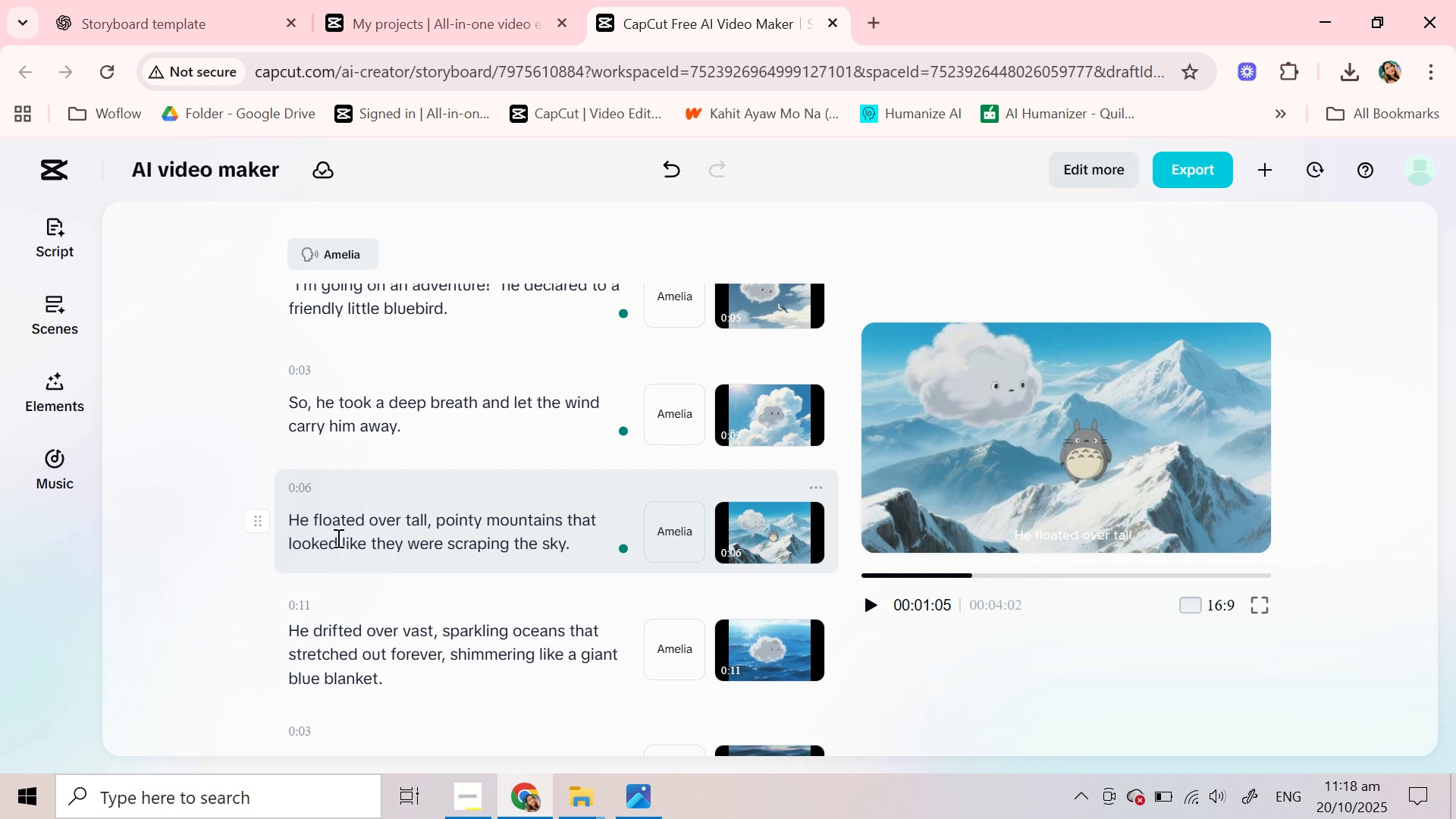 
wait(5.8)
 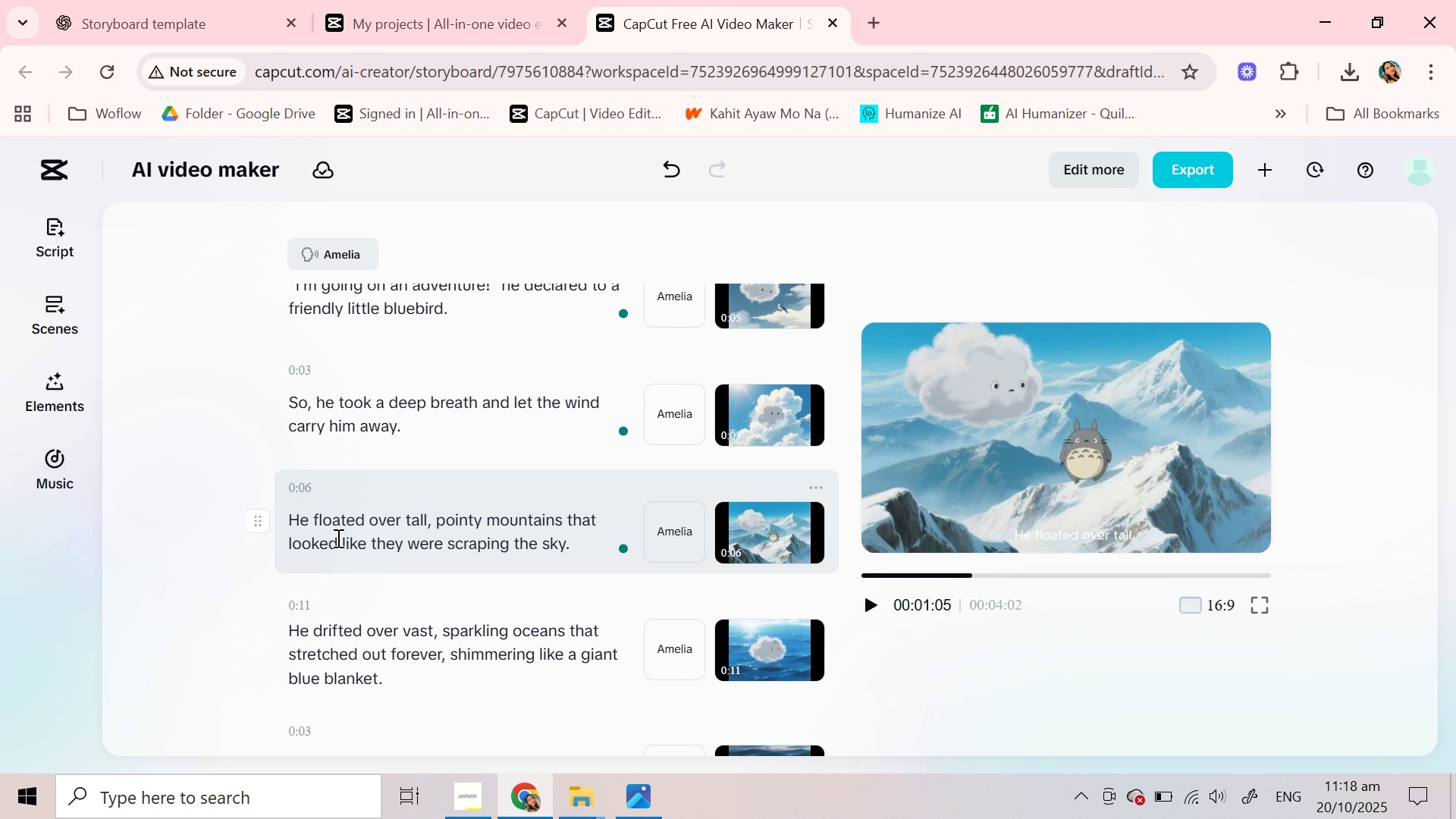 
scroll: coordinate [337, 538], scroll_direction: down, amount: 1.0
 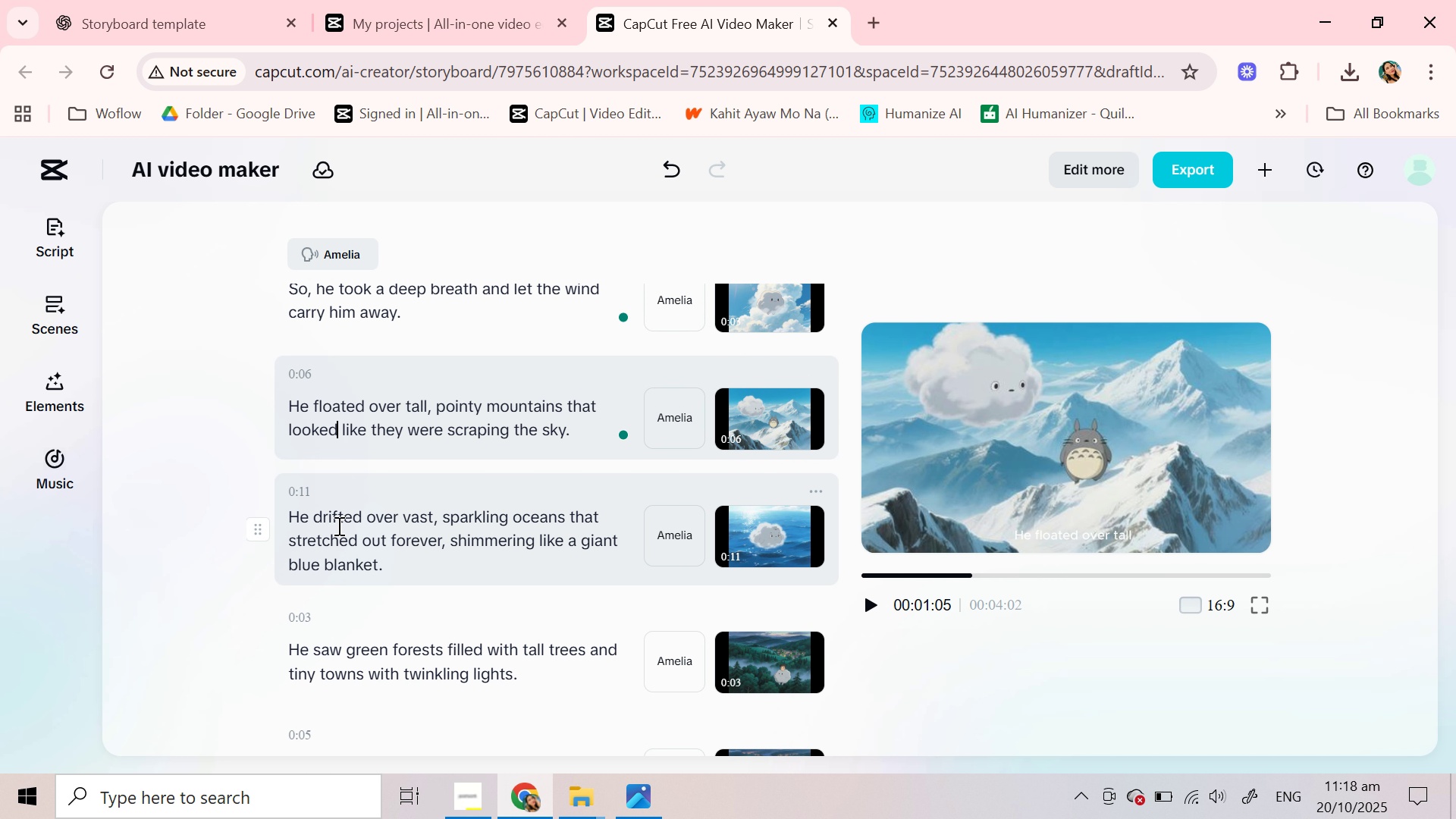 
left_click([337, 526])
 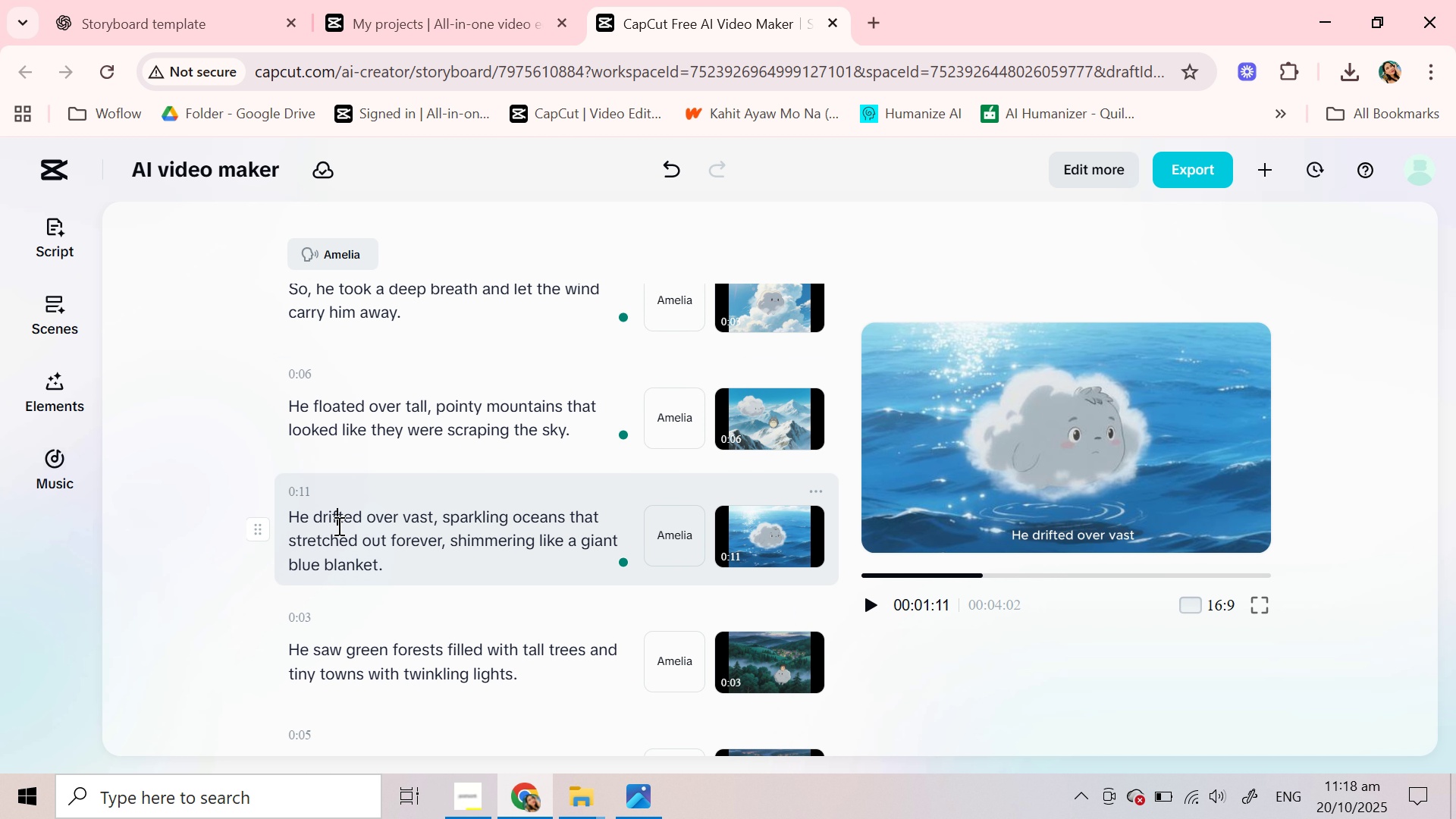 
scroll: coordinate [337, 526], scroll_direction: down, amount: 1.0
 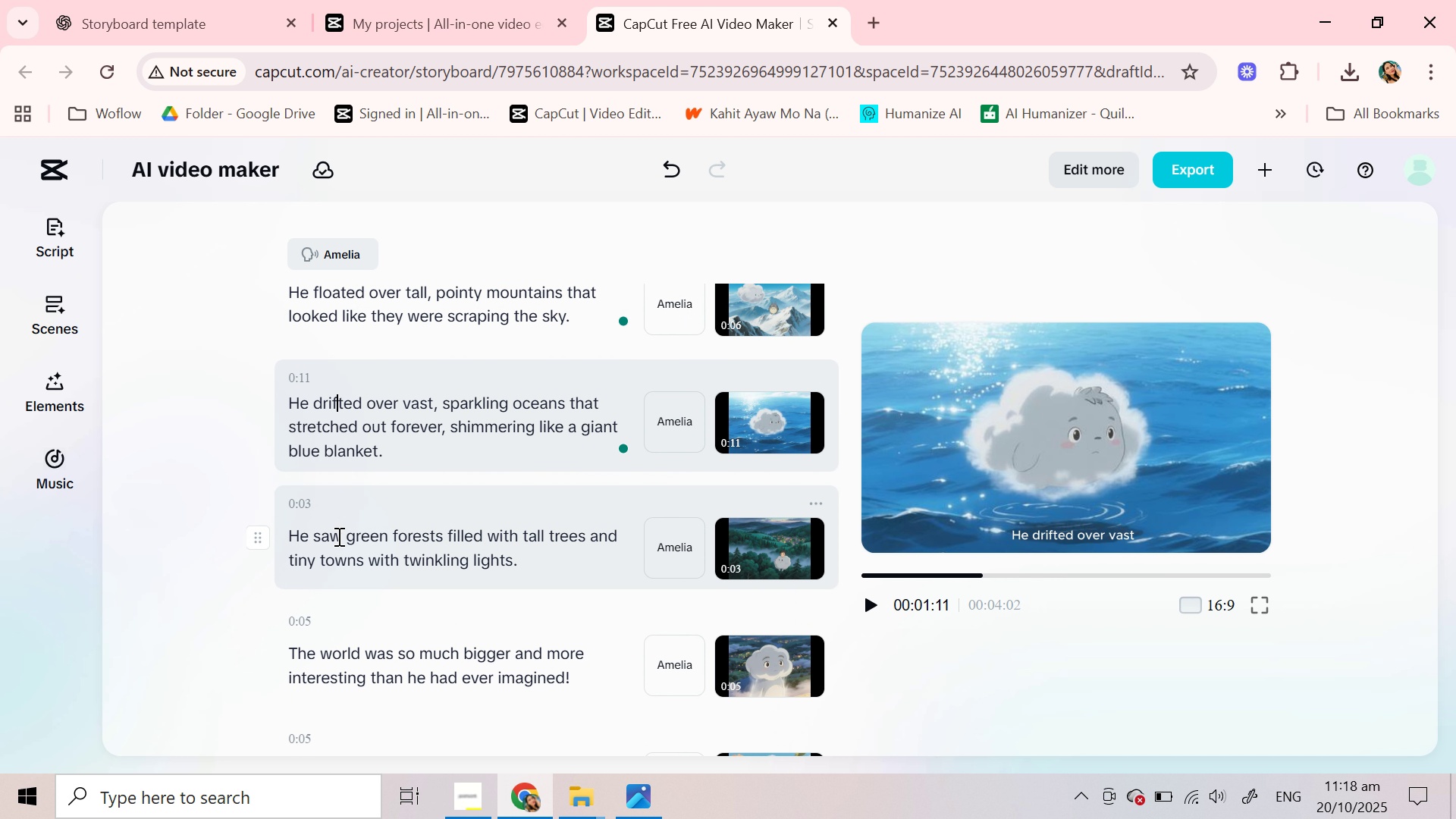 
left_click([337, 536])
 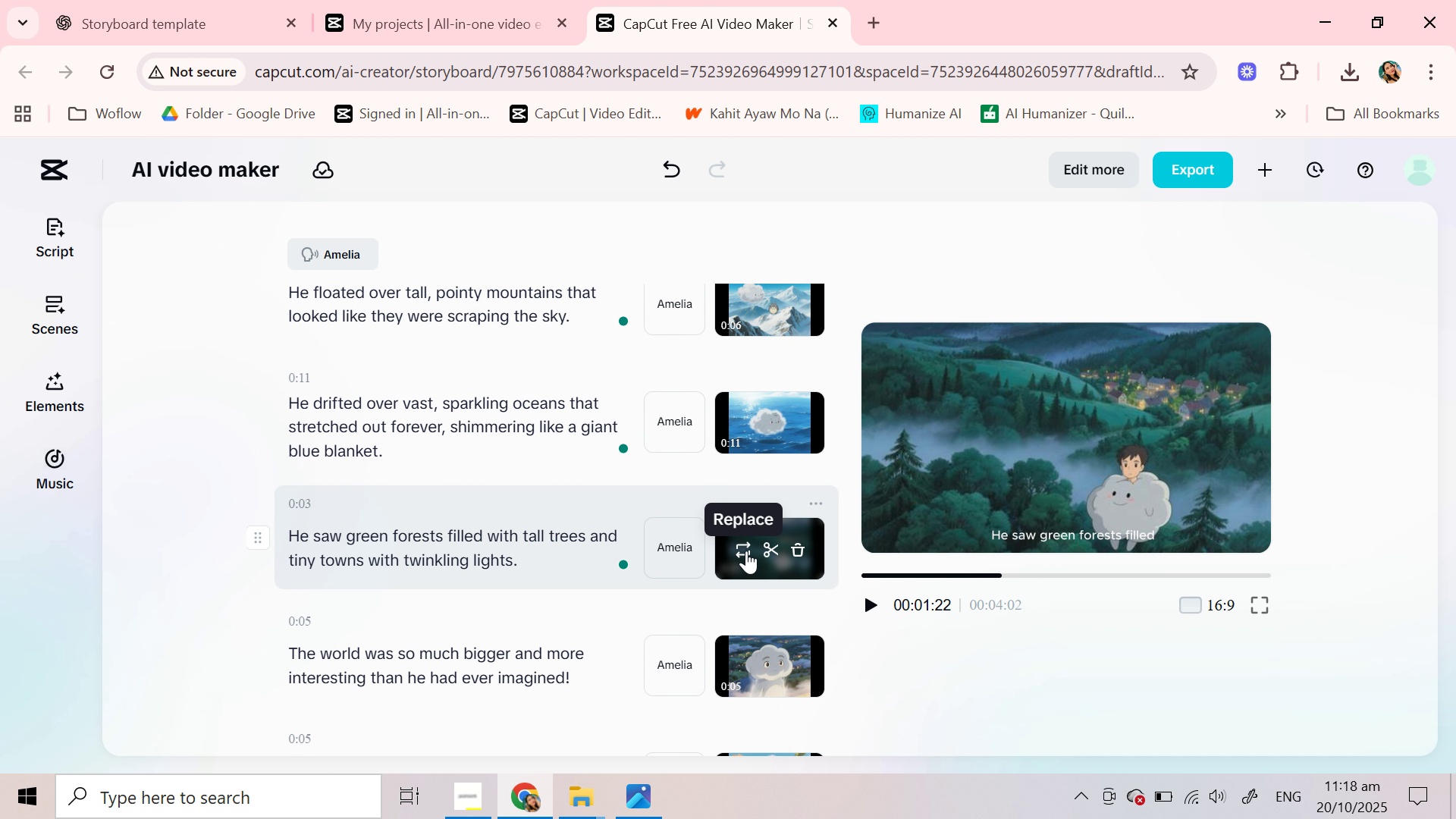 
left_click([746, 551])
 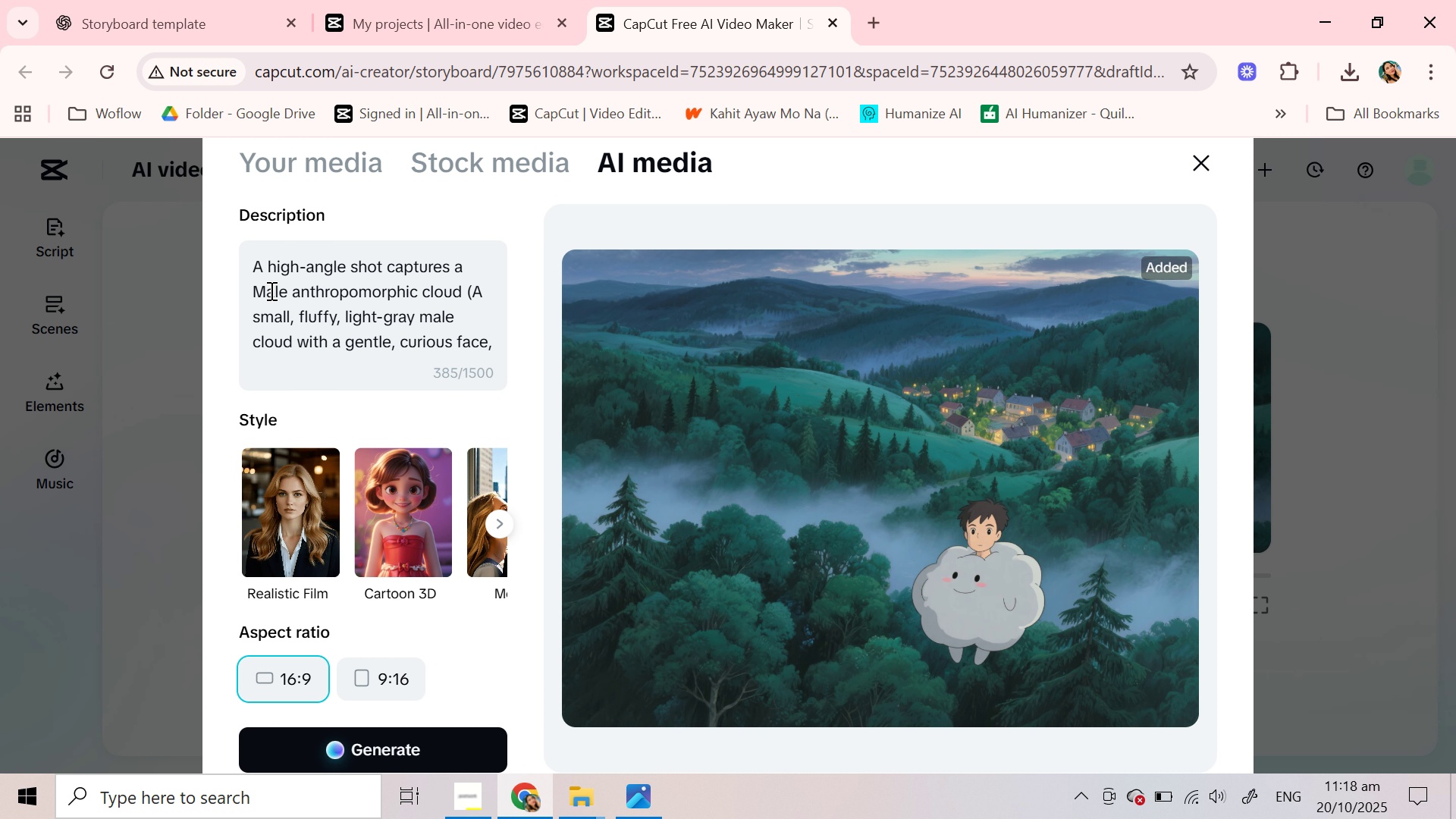 
double_click([270, 290])
 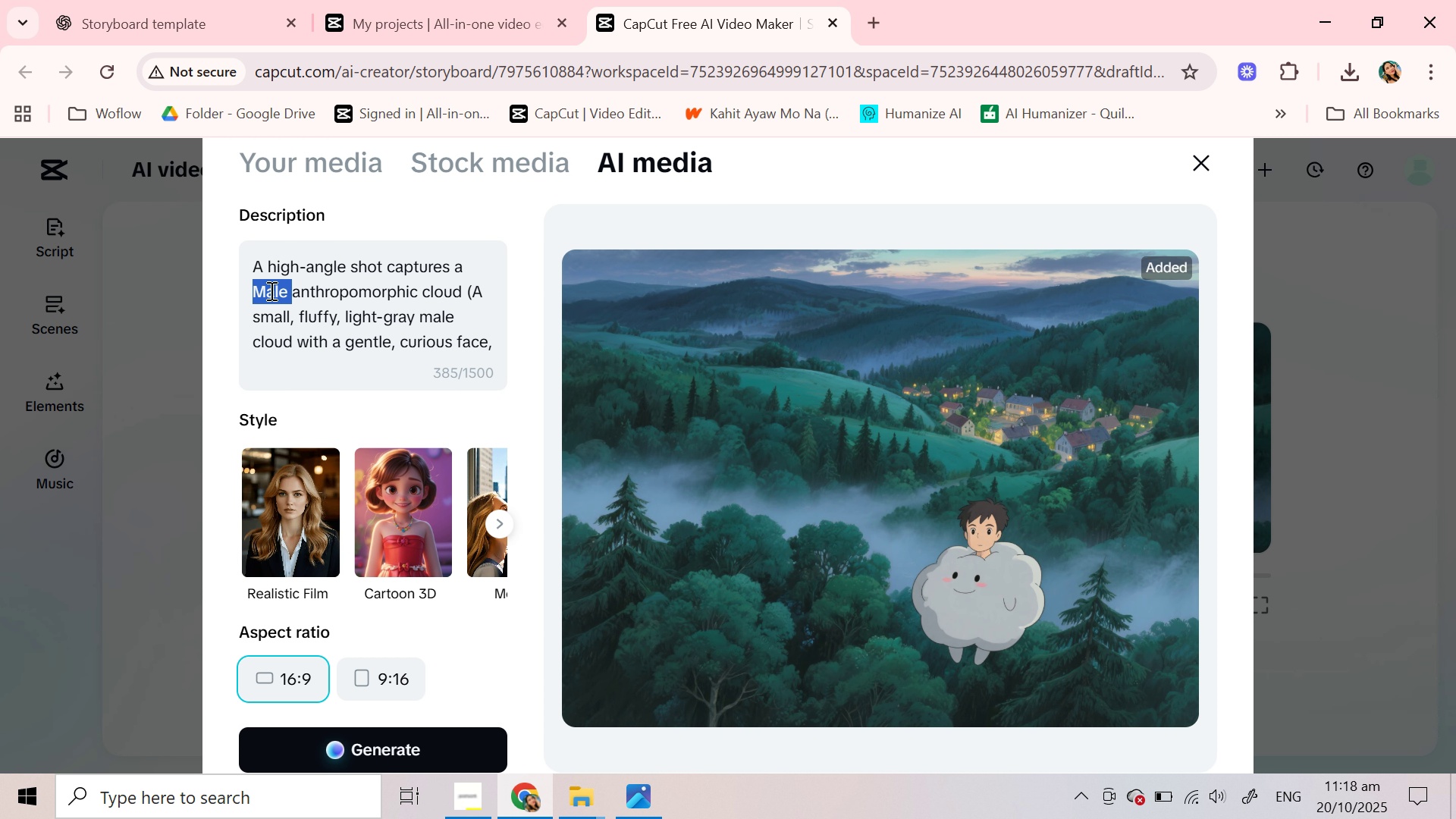 
key(Backspace)
 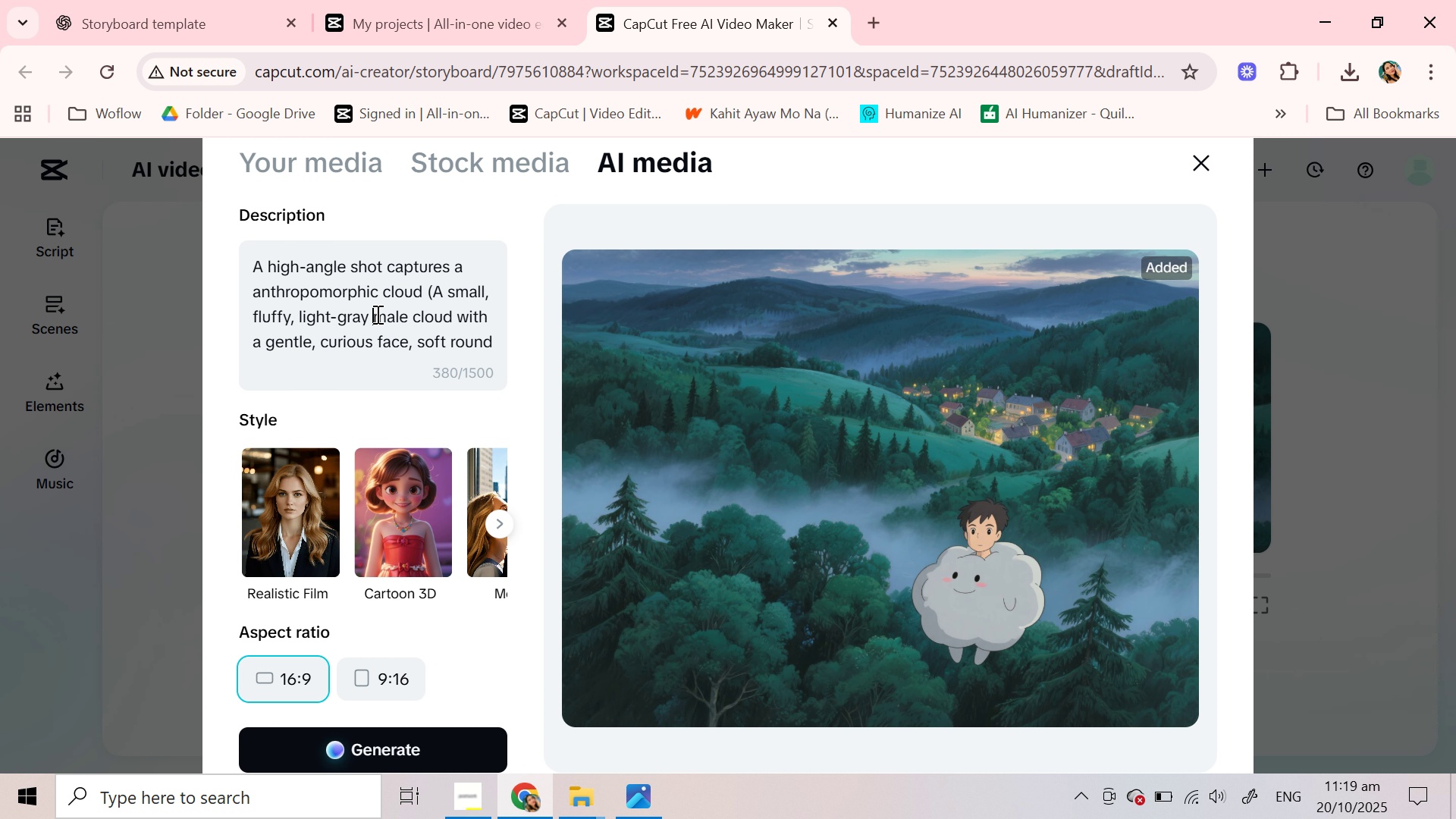 
double_click([376, 314])
 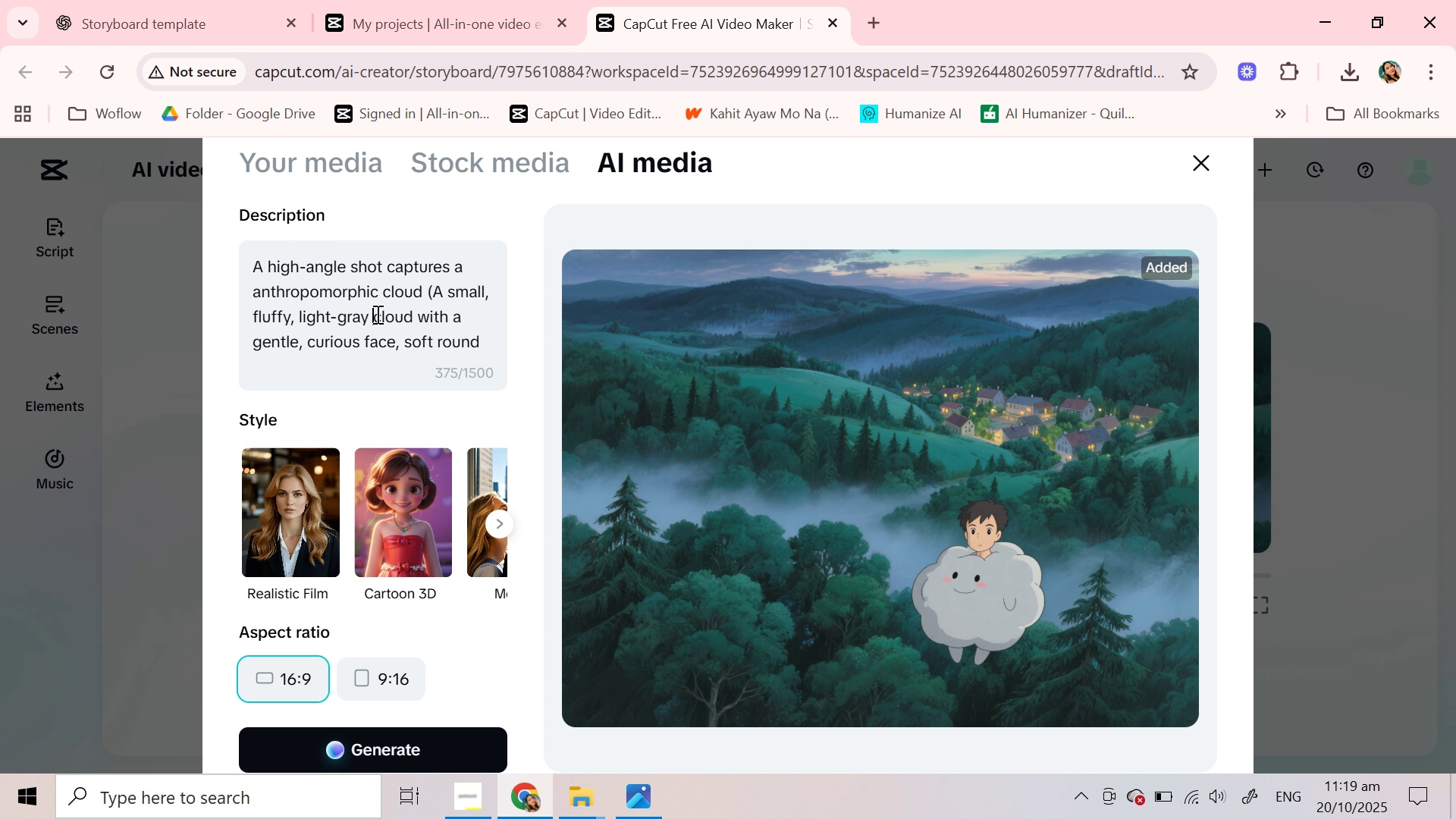 
key(Backspace)
 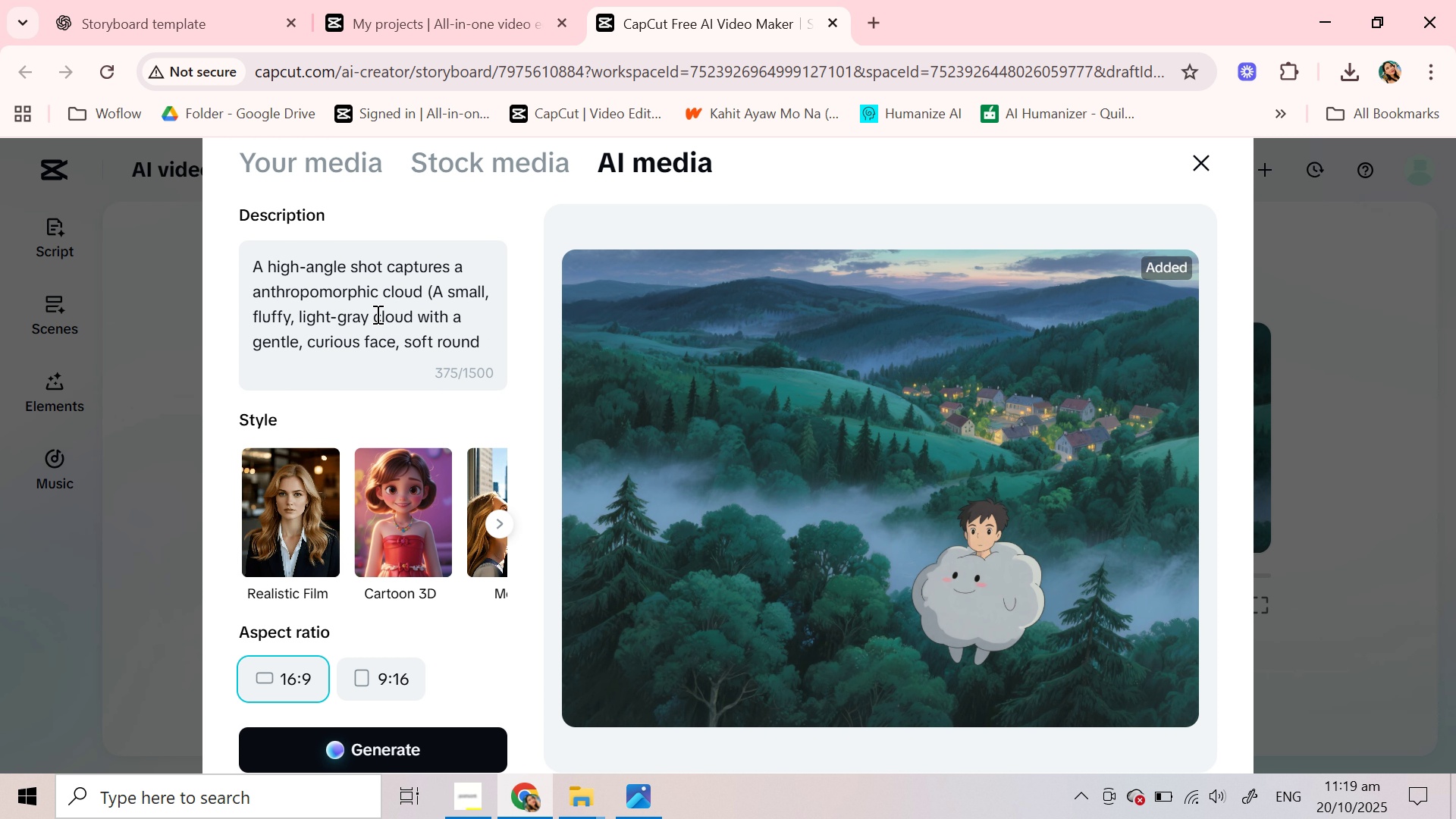 
scroll: coordinate [375, 314], scroll_direction: down, amount: 3.0
 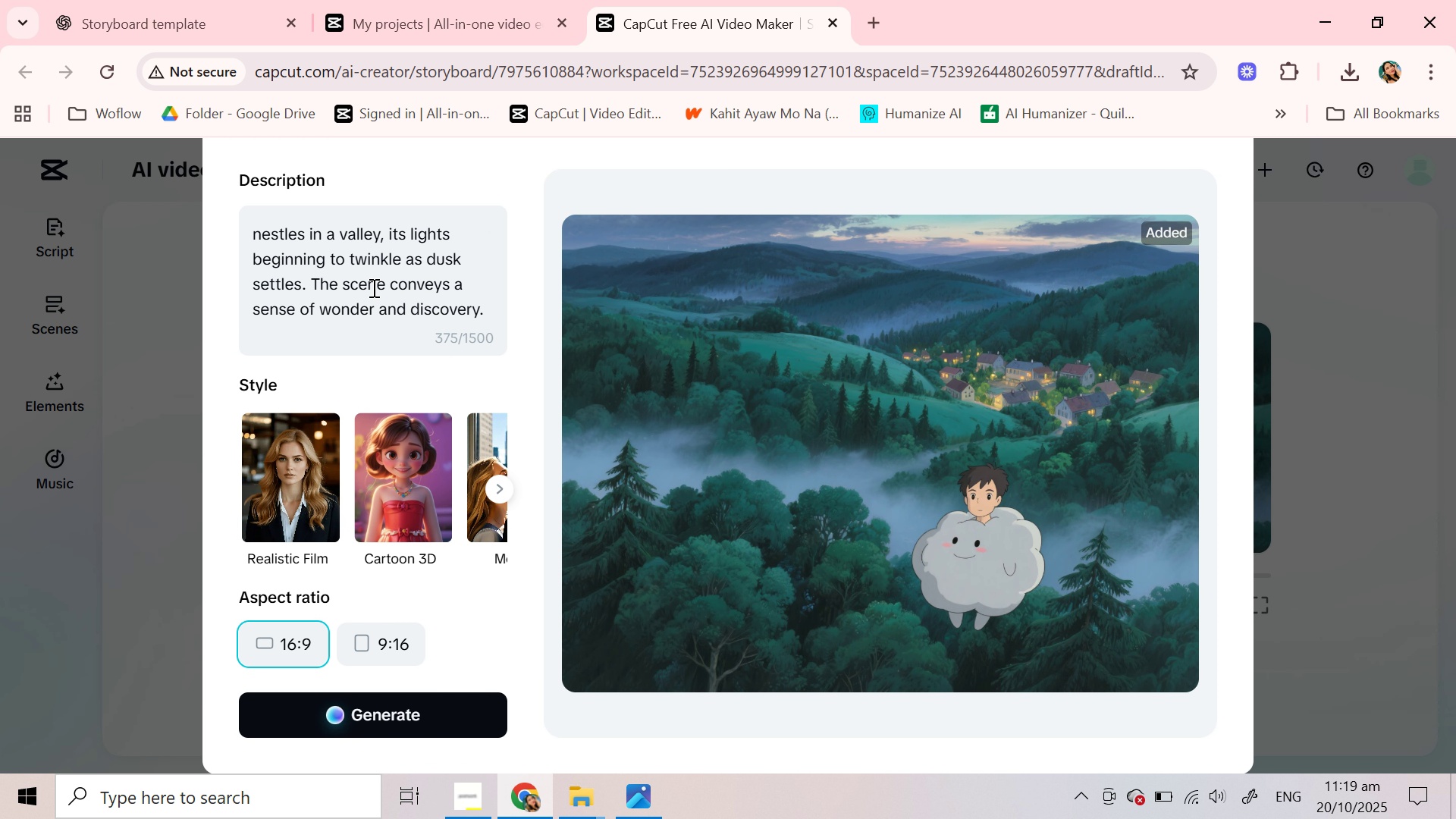 
scroll: coordinate [371, 300], scroll_direction: up, amount: 3.0
 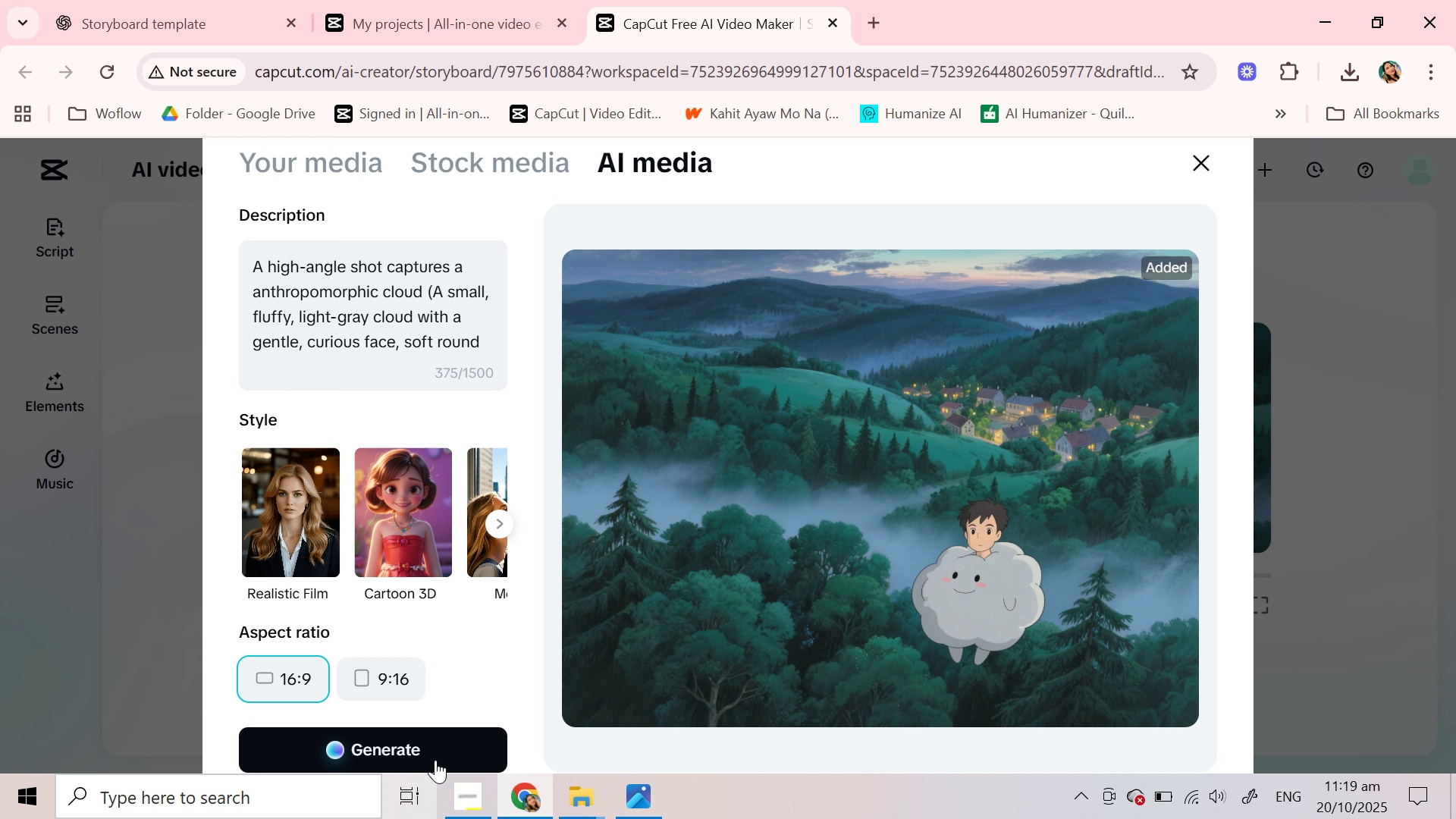 
left_click([435, 749])